 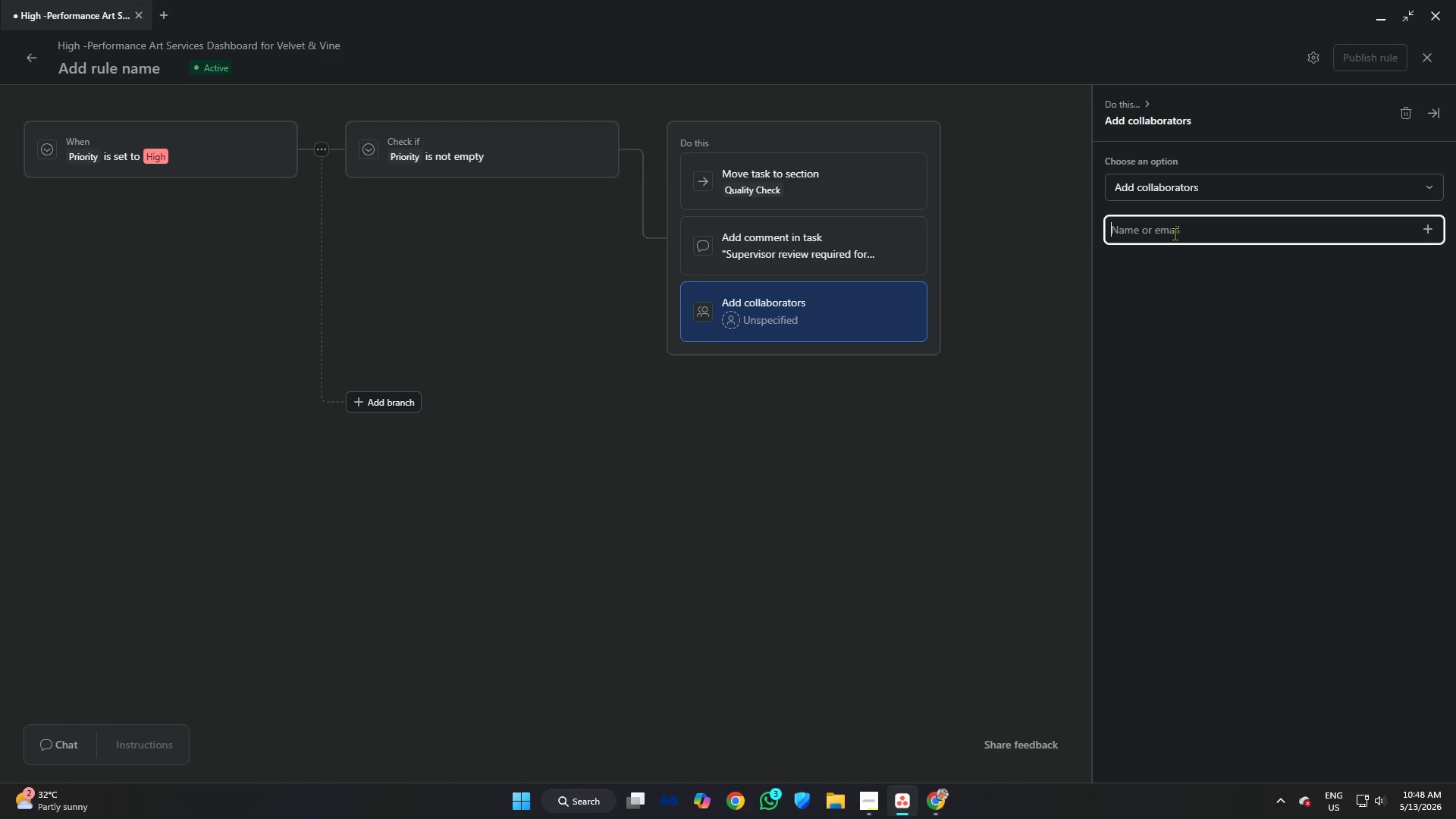 
type(superviao)
key(Backspace)
key(Backspace)
type(sorvelvetaND)
key(Backspace)
key(Backspace)
key(Backspace)
type(A)
key(Backspace)
type(andvine@gmail.com)
 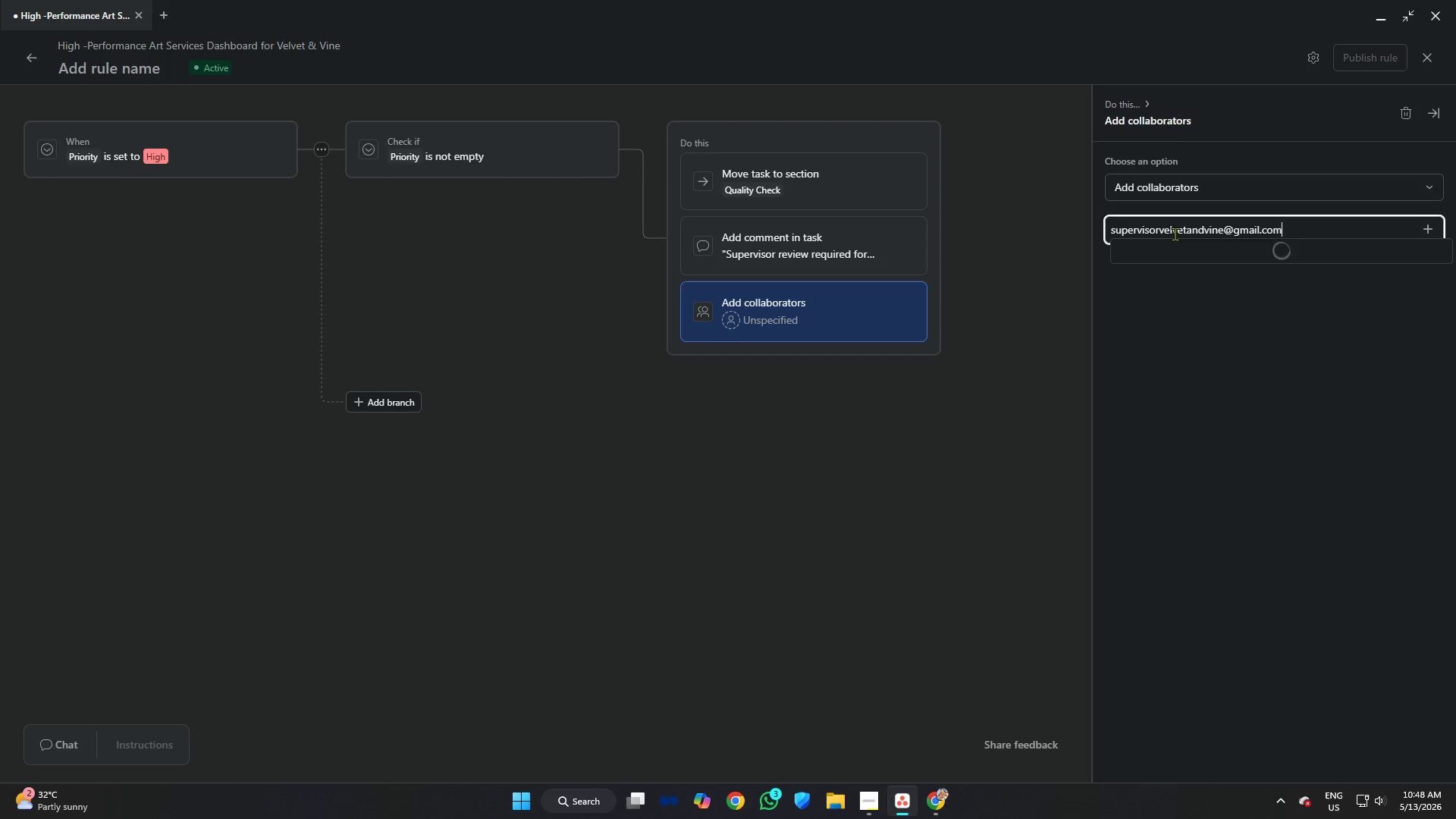 
left_click([1261, 392])
 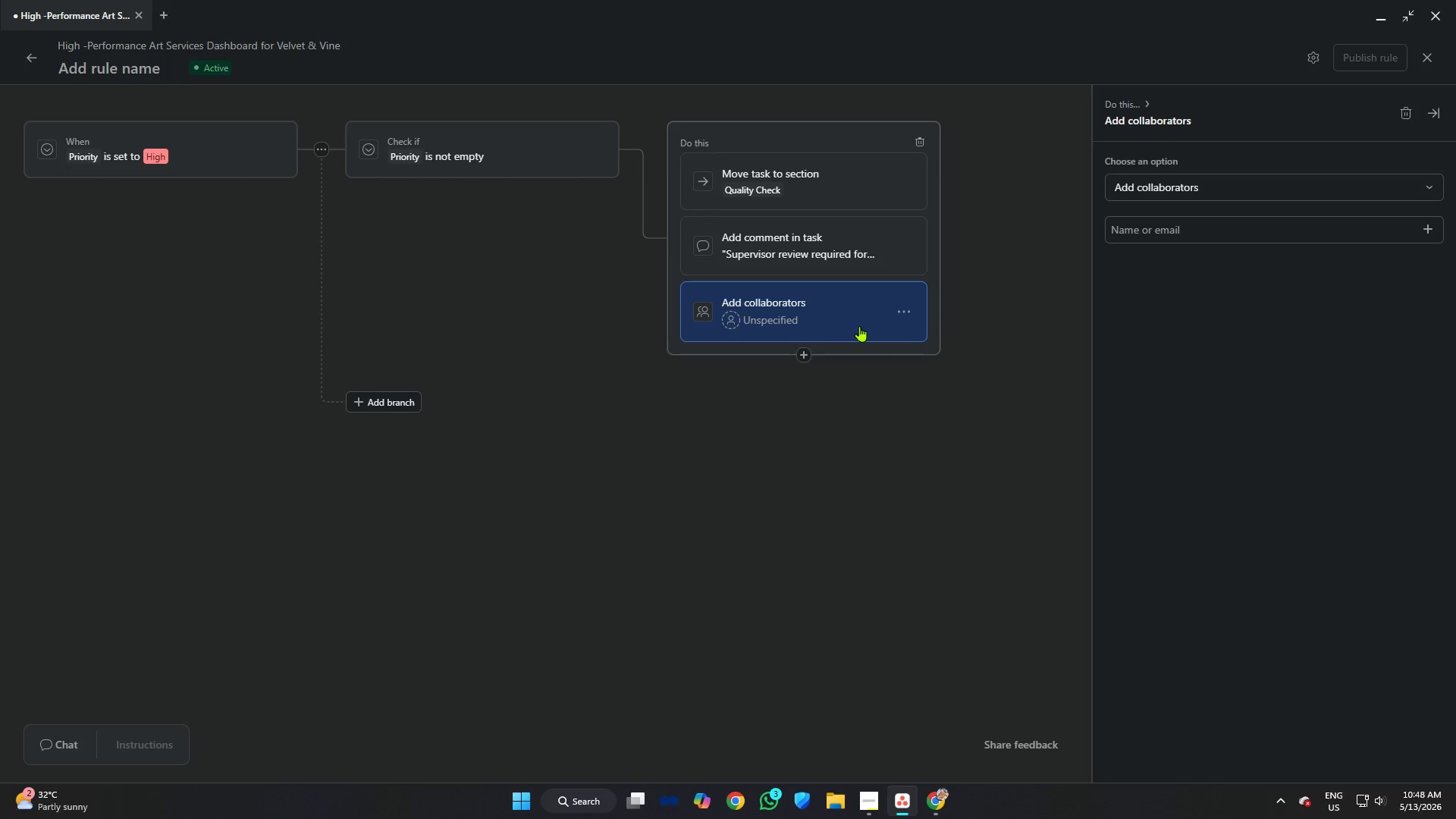 
left_click([901, 312])
 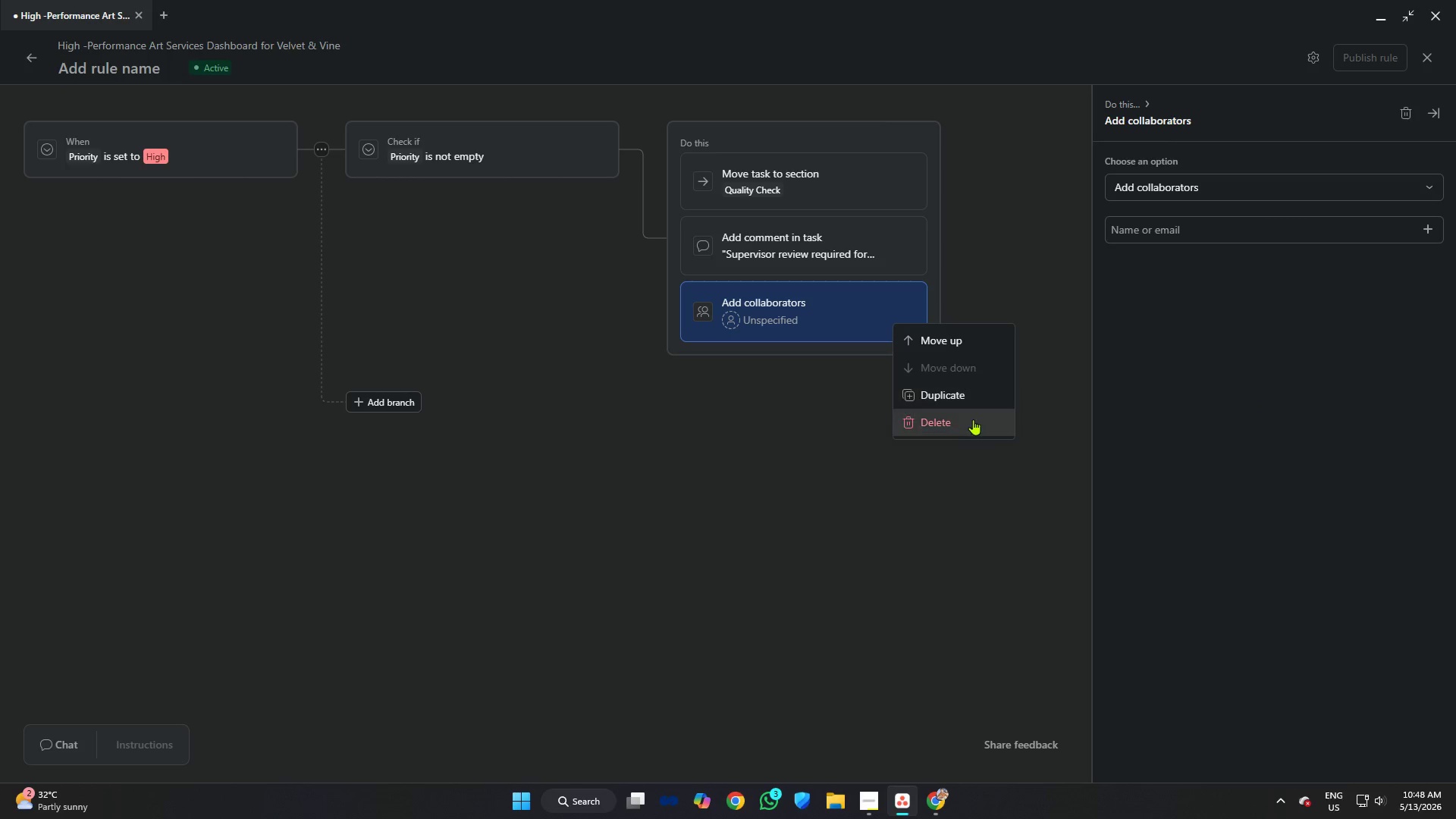 
left_click([973, 422])
 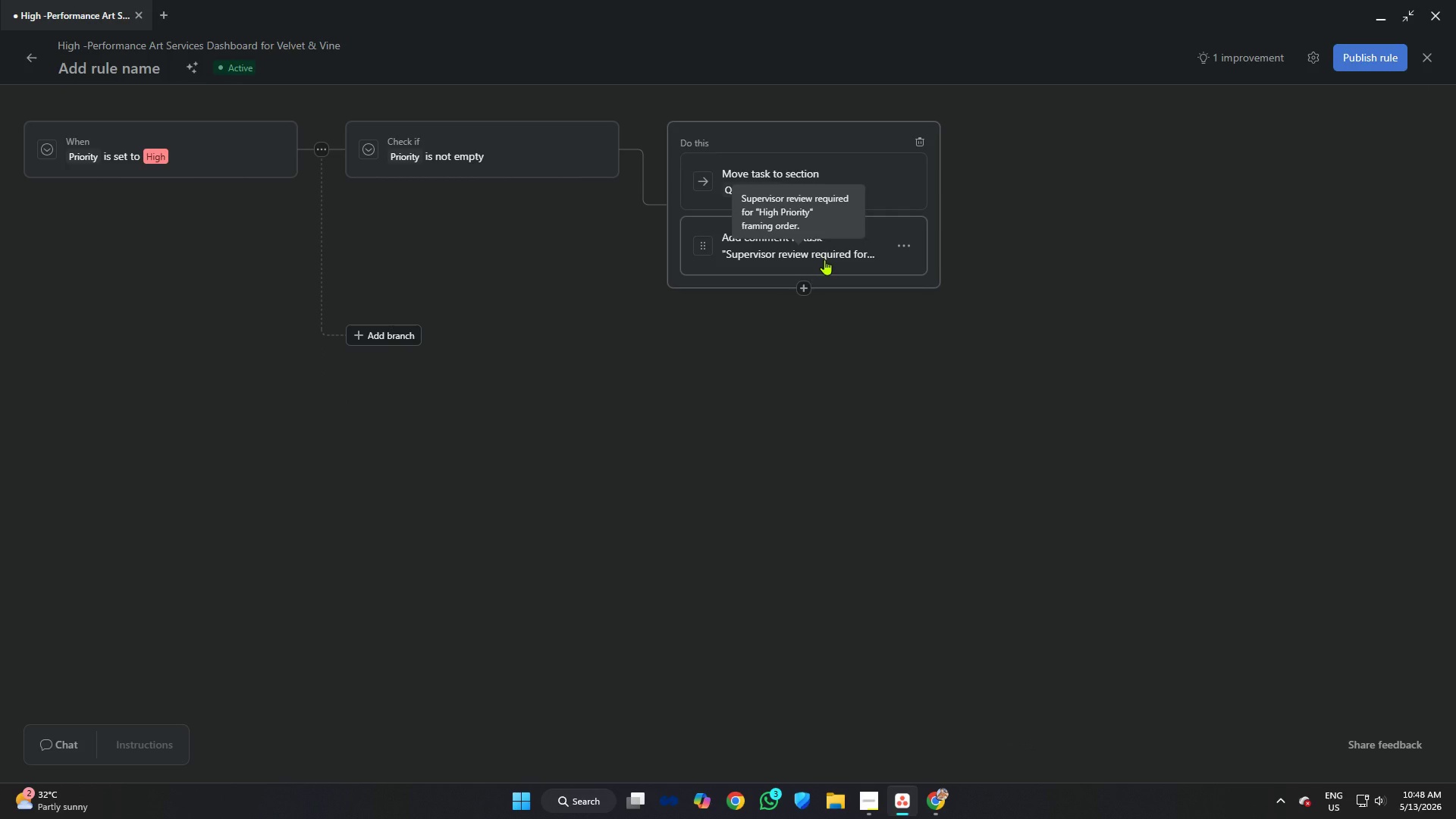 
wait(11.98)
 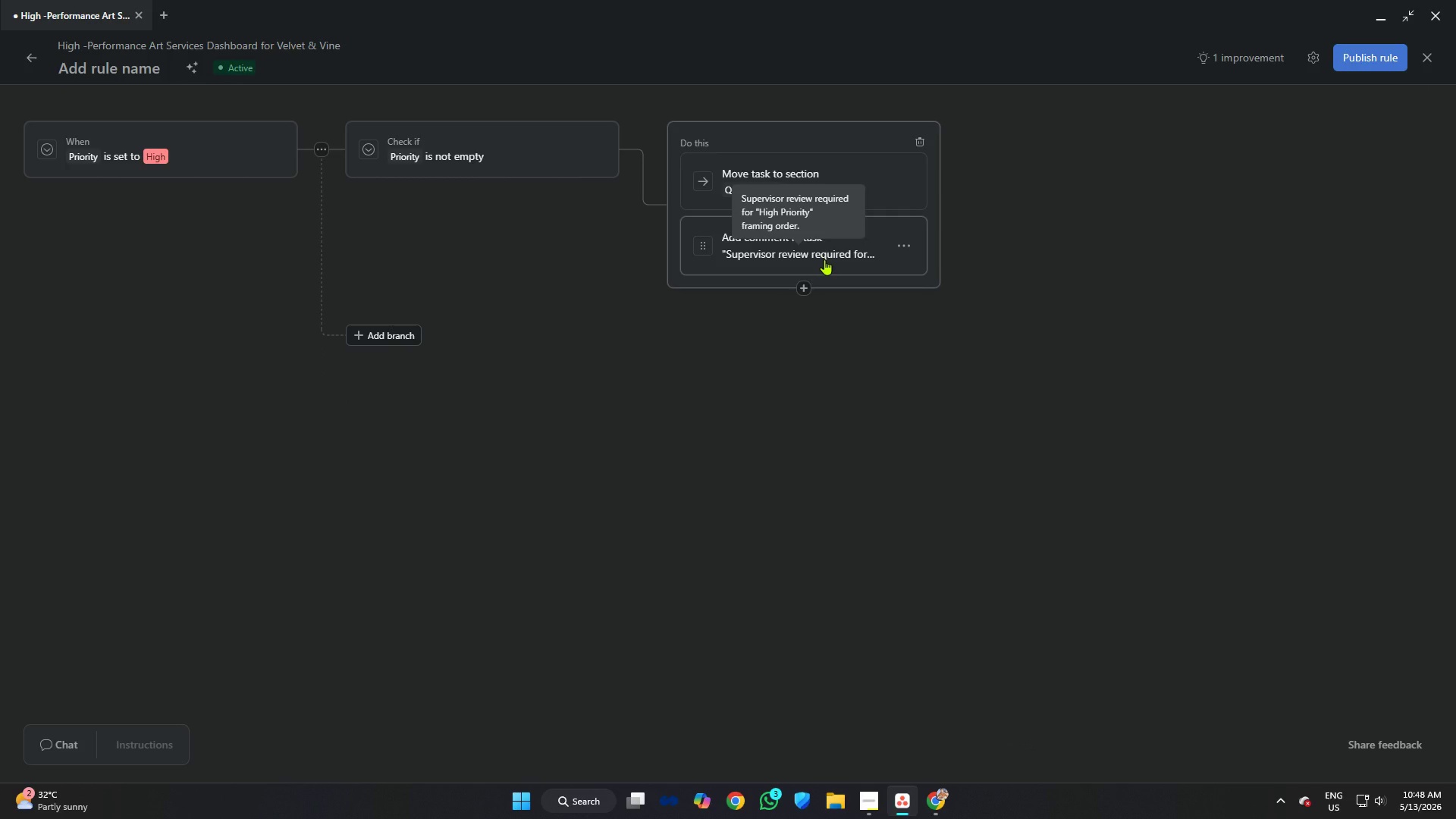 
left_click([1360, 59])
 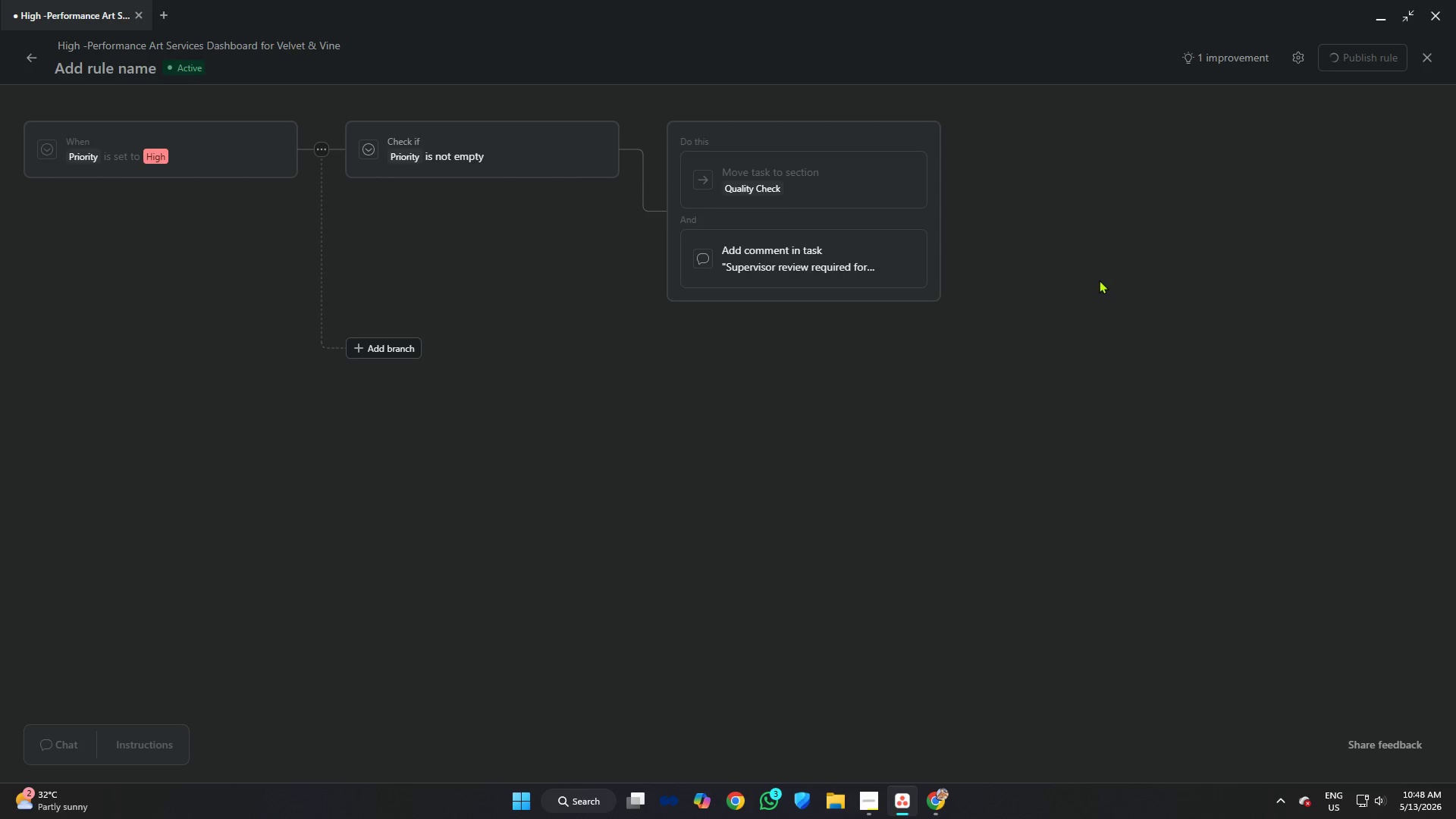 
wait(5.78)
 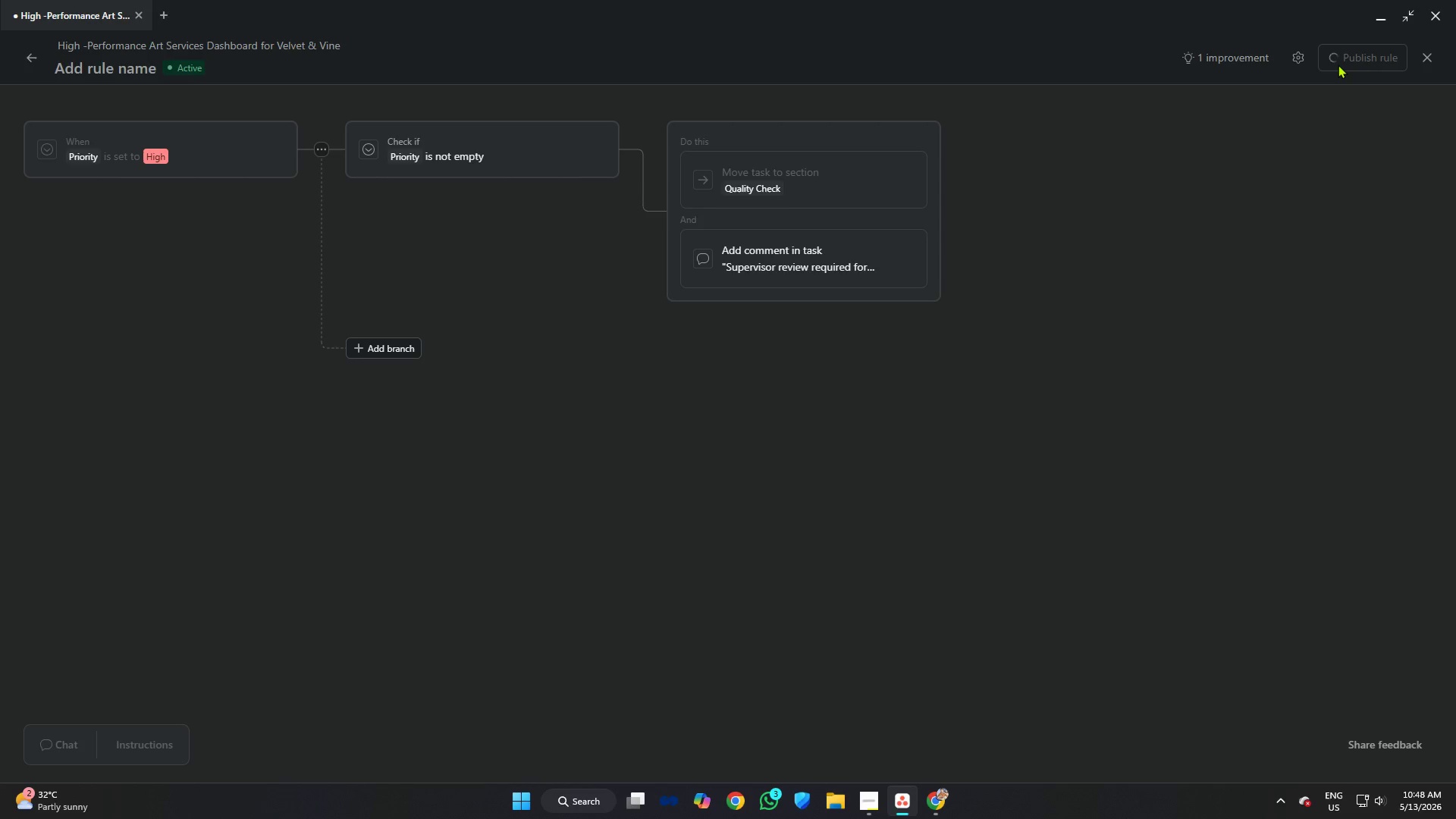 
left_click([1204, 268])
 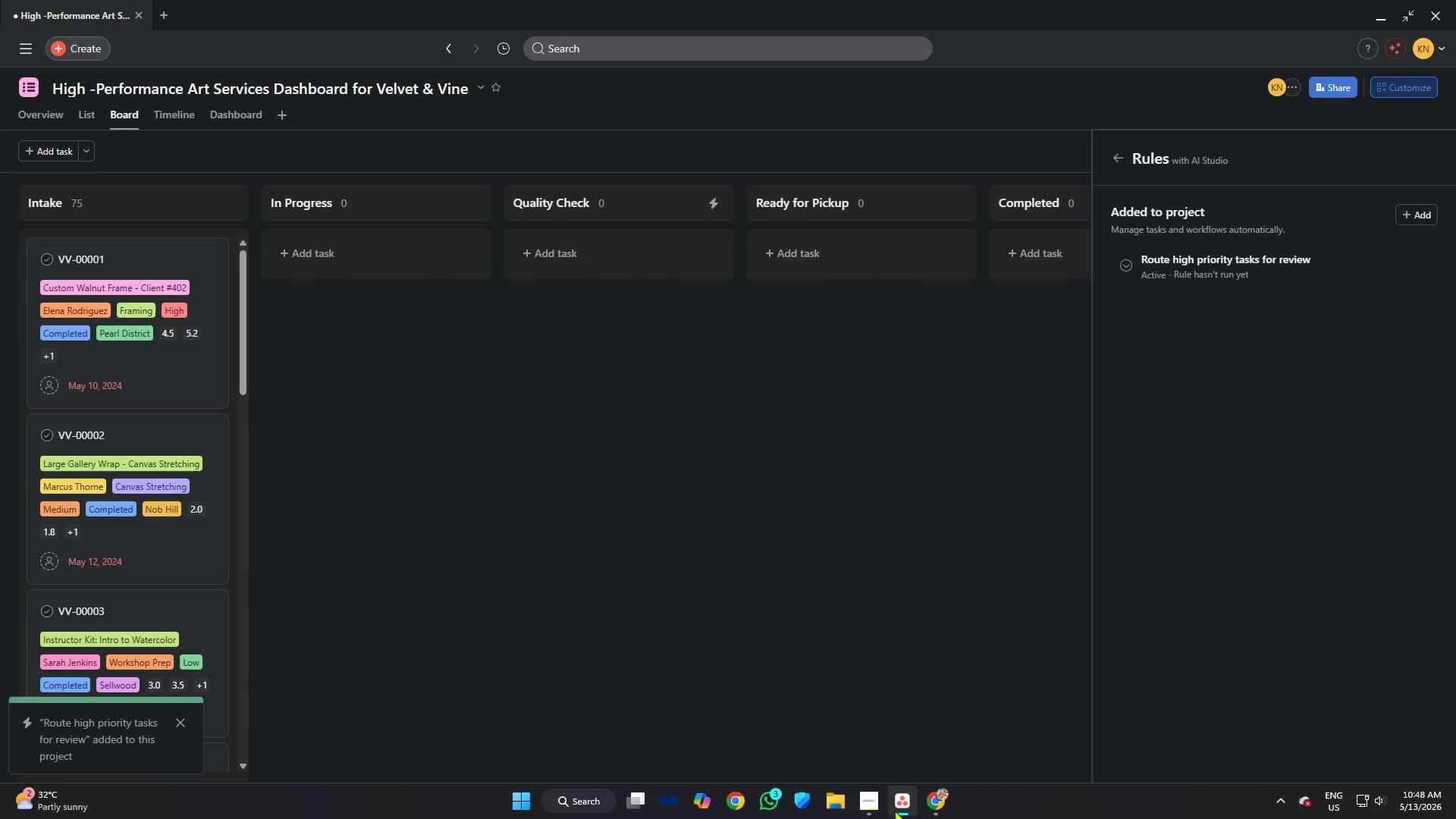 
left_click([874, 797])